 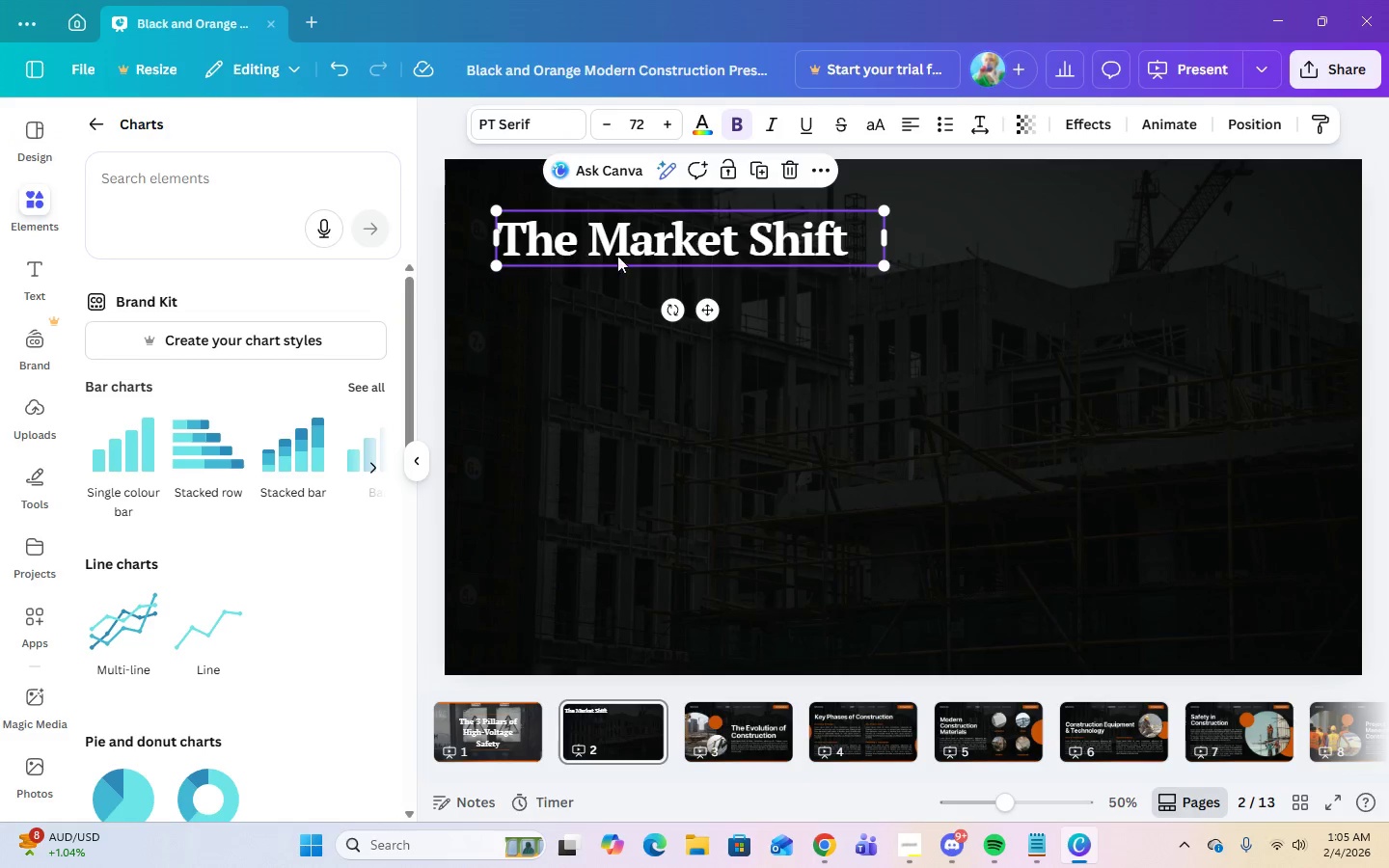 
left_click([46, 280])
 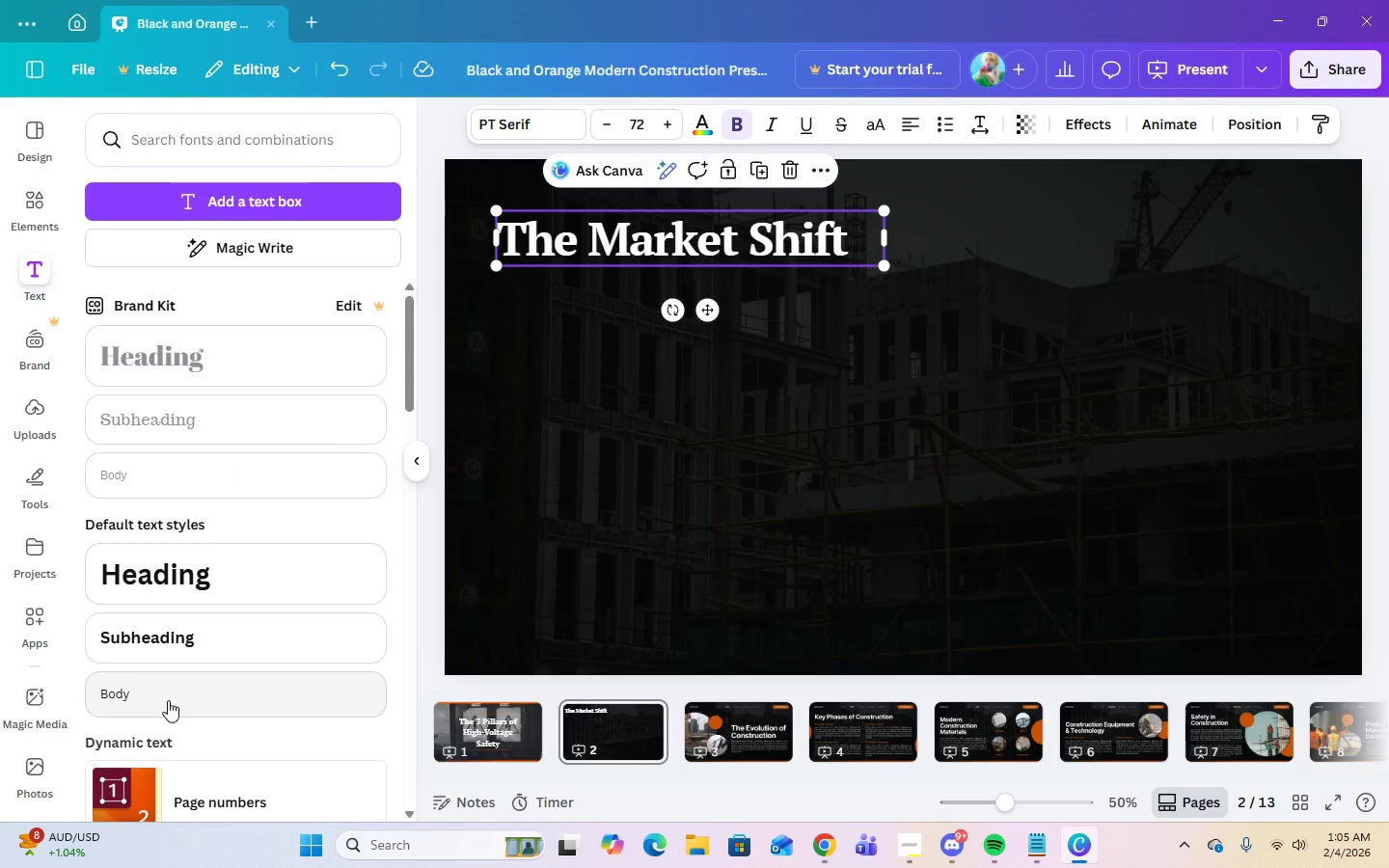 
left_click([162, 649])
 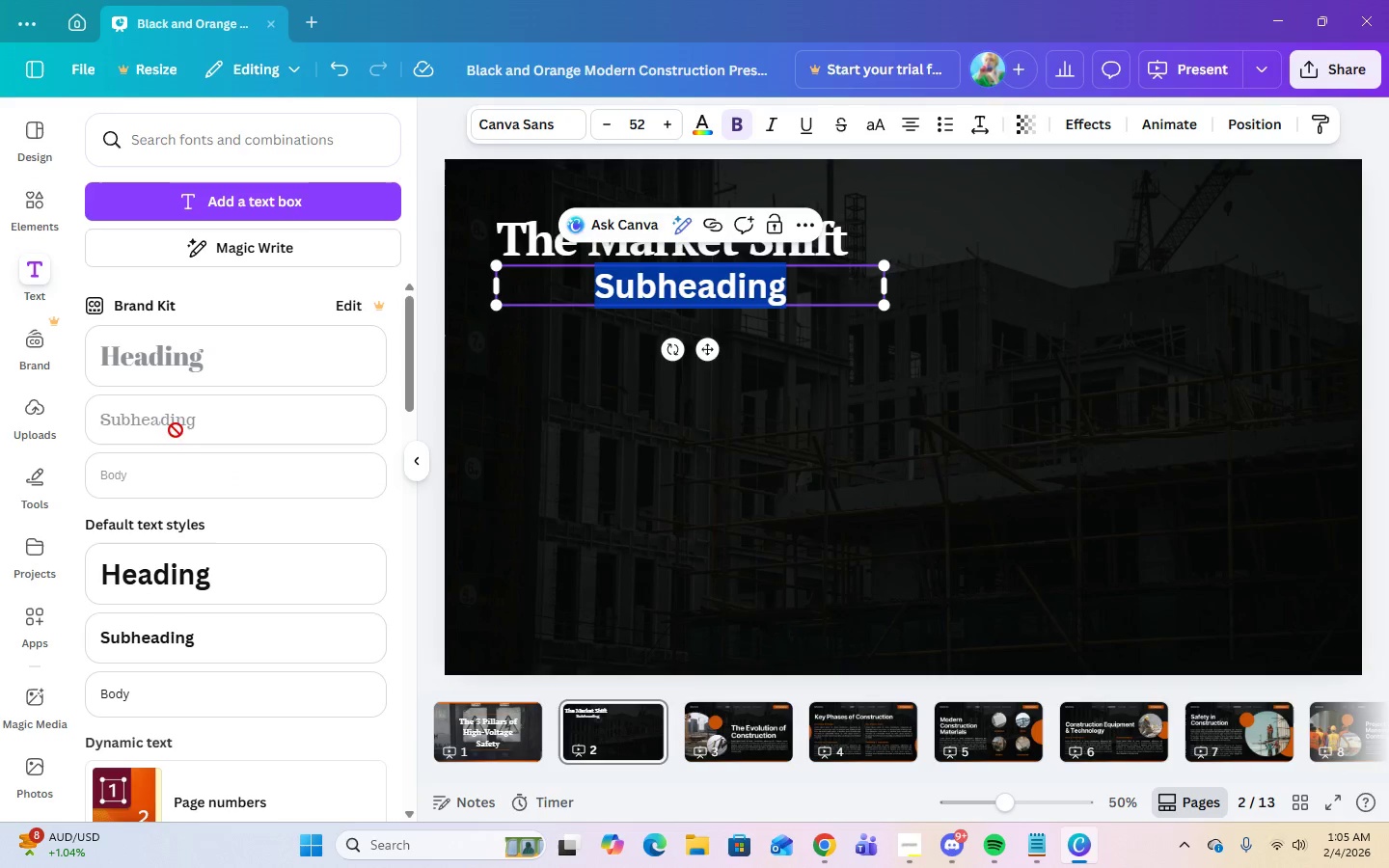 
left_click([489, 130])
 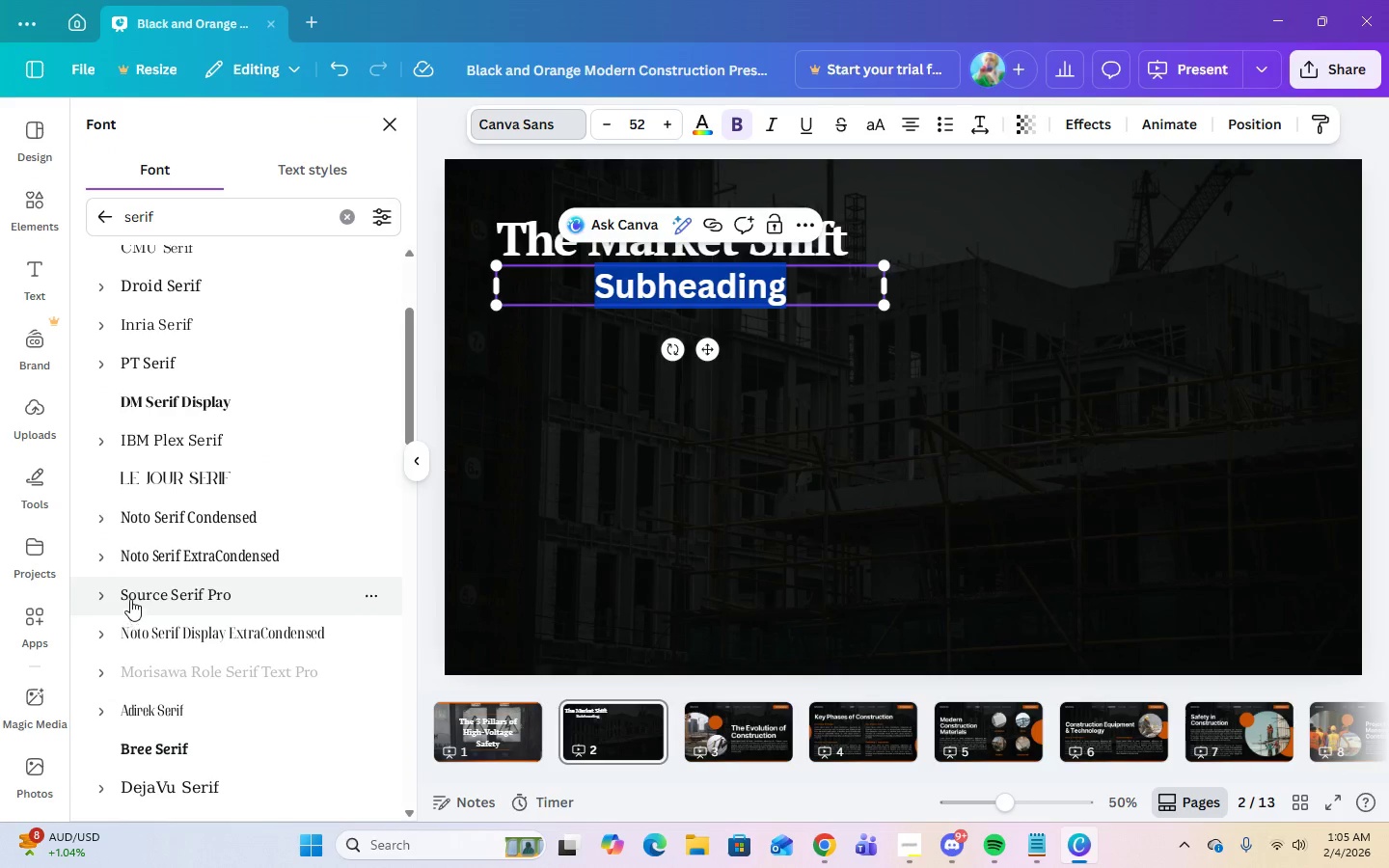 
scroll: coordinate [154, 555], scroll_direction: up, amount: 1.0
 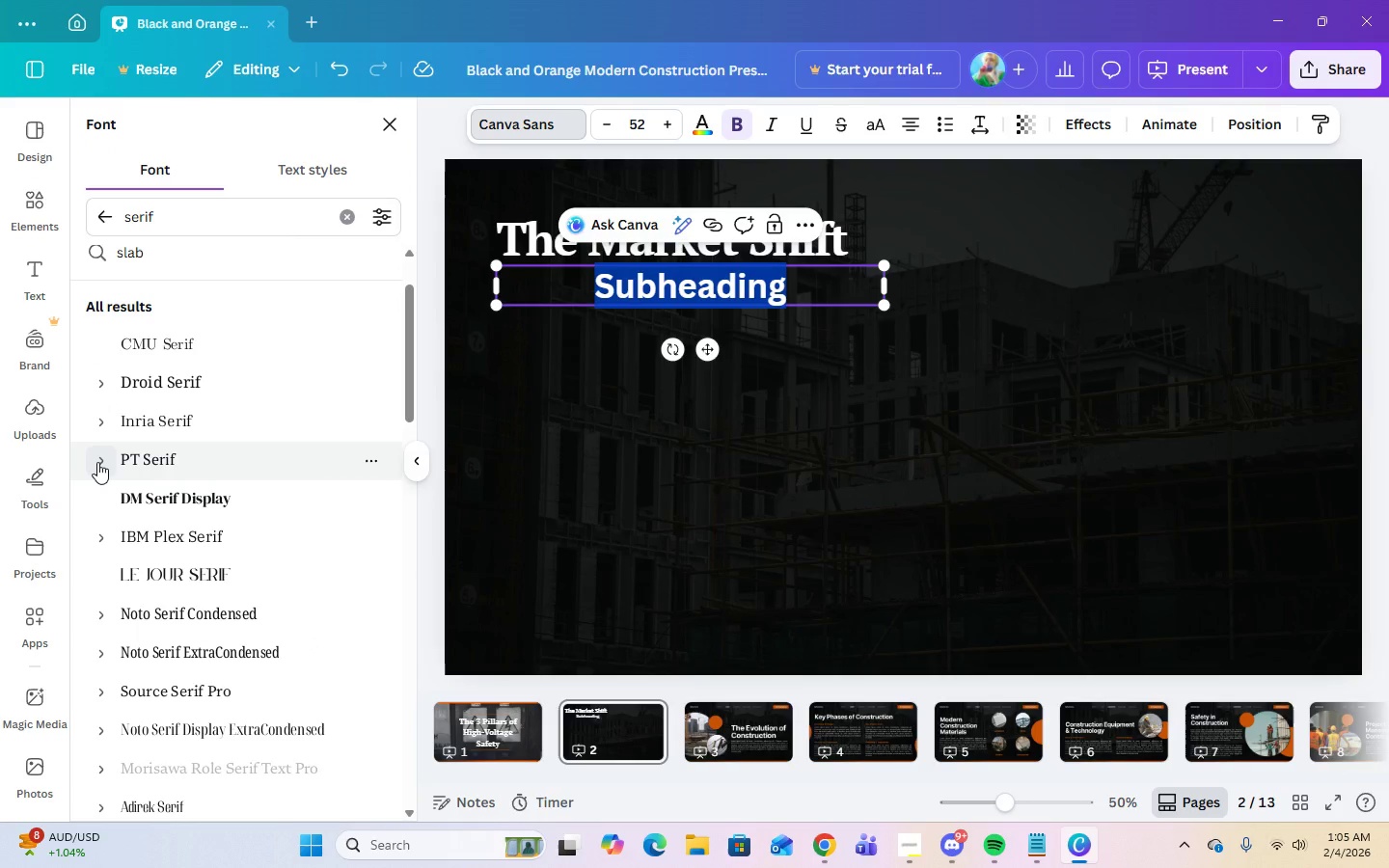 
left_click([97, 462])
 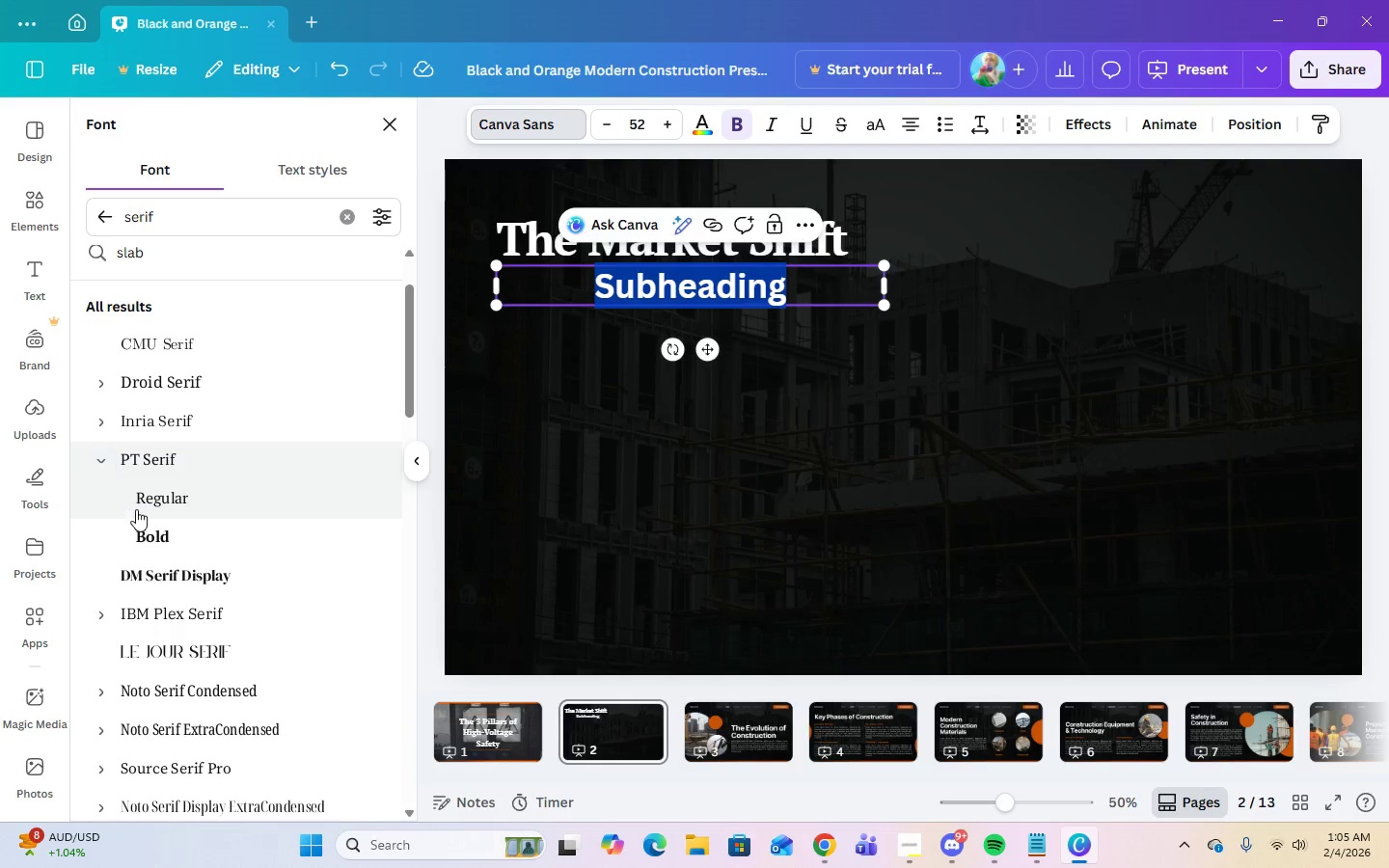 
left_click([138, 508])
 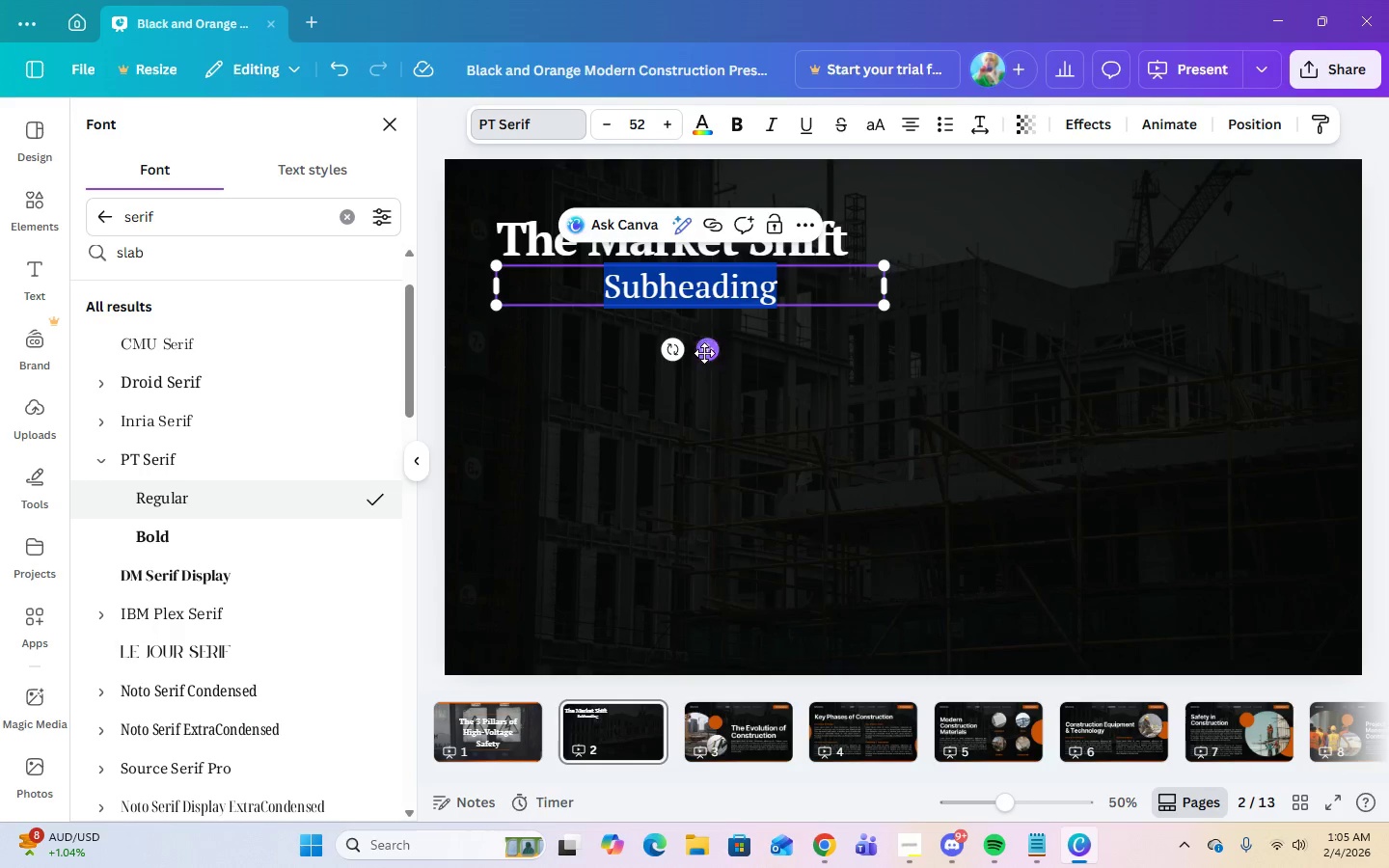 
left_click_drag(start_coordinate=[706, 358], to_coordinate=[706, 366])
 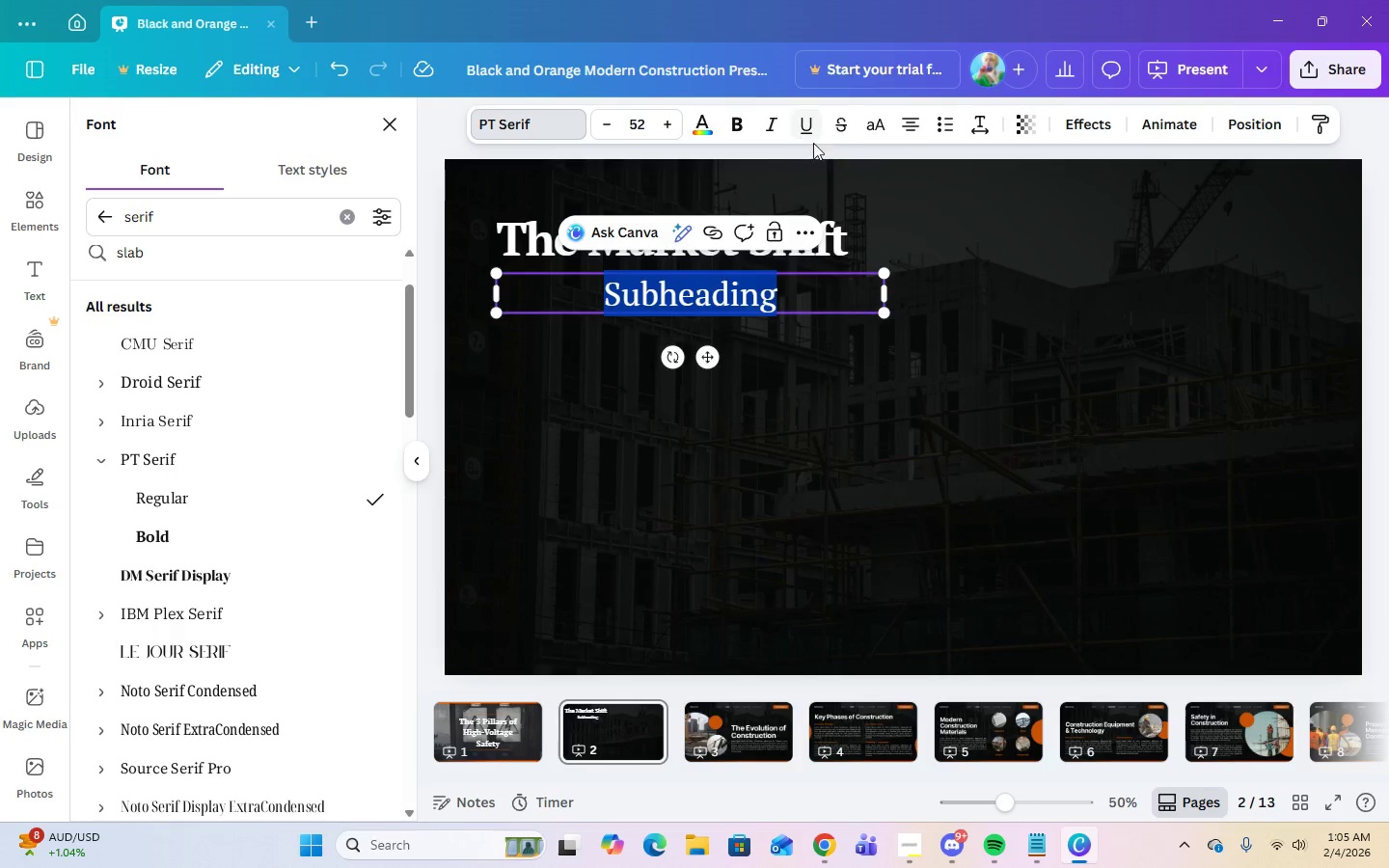 
left_click([909, 125])
 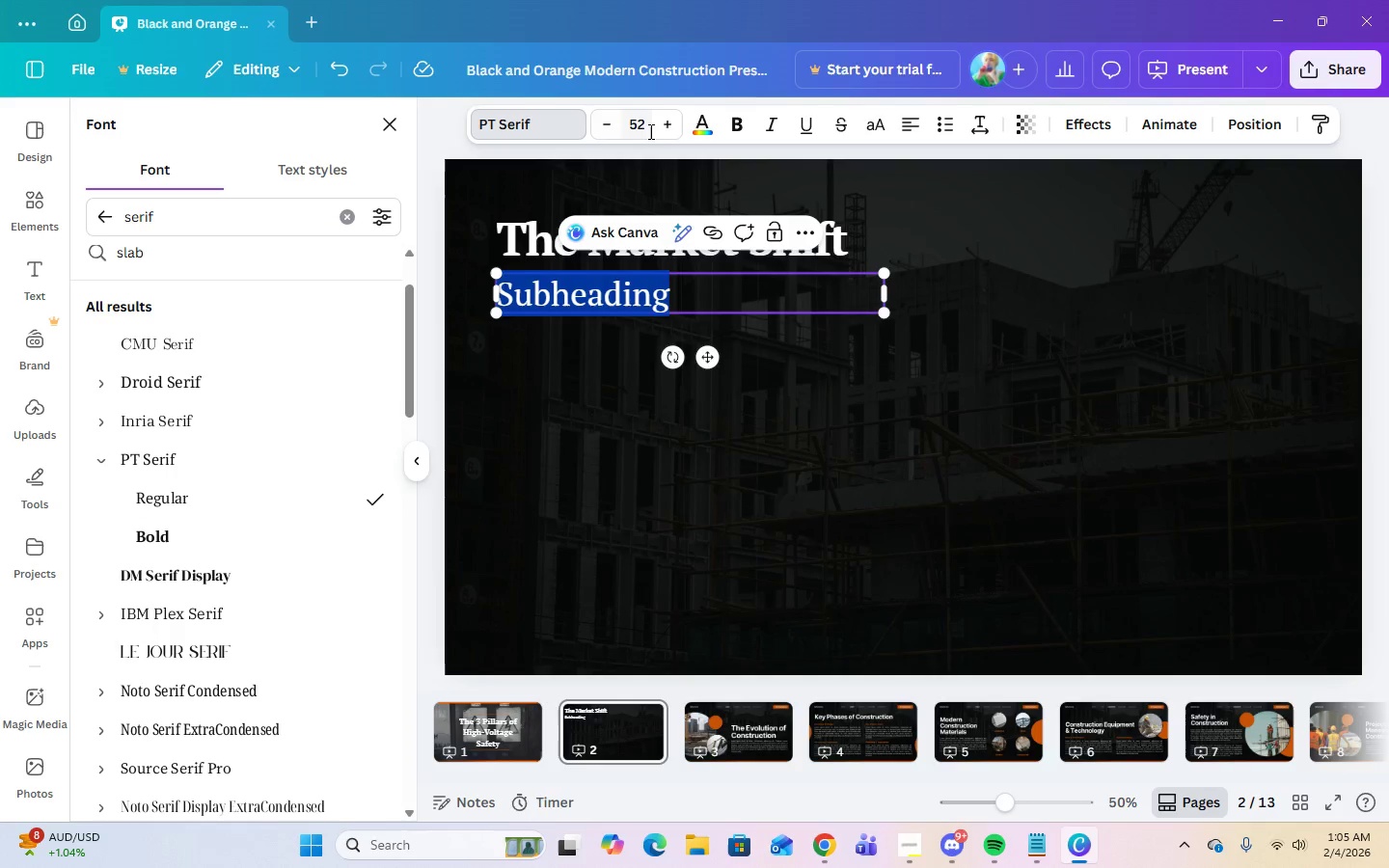 
left_click([640, 128])
 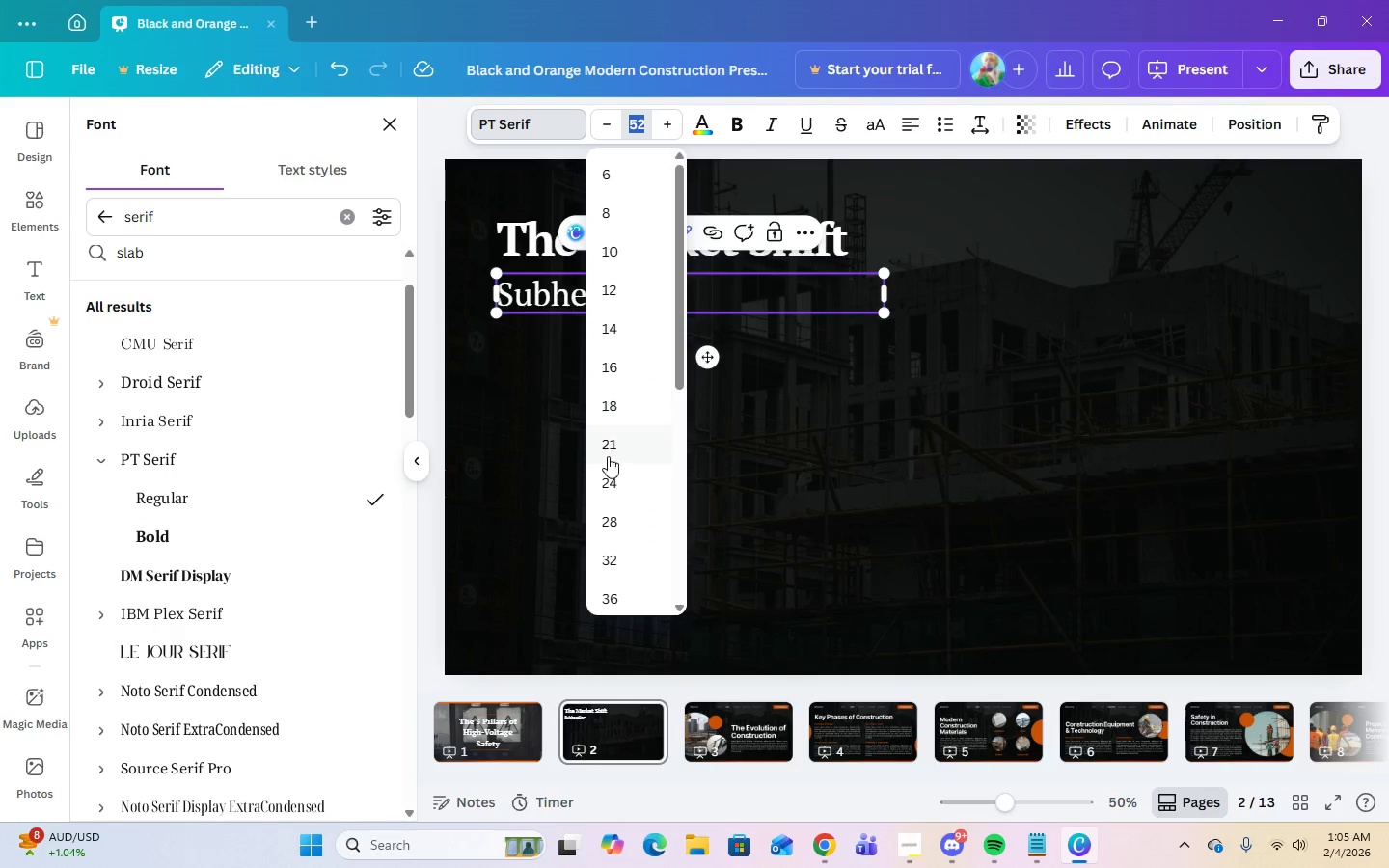 
left_click([608, 475])
 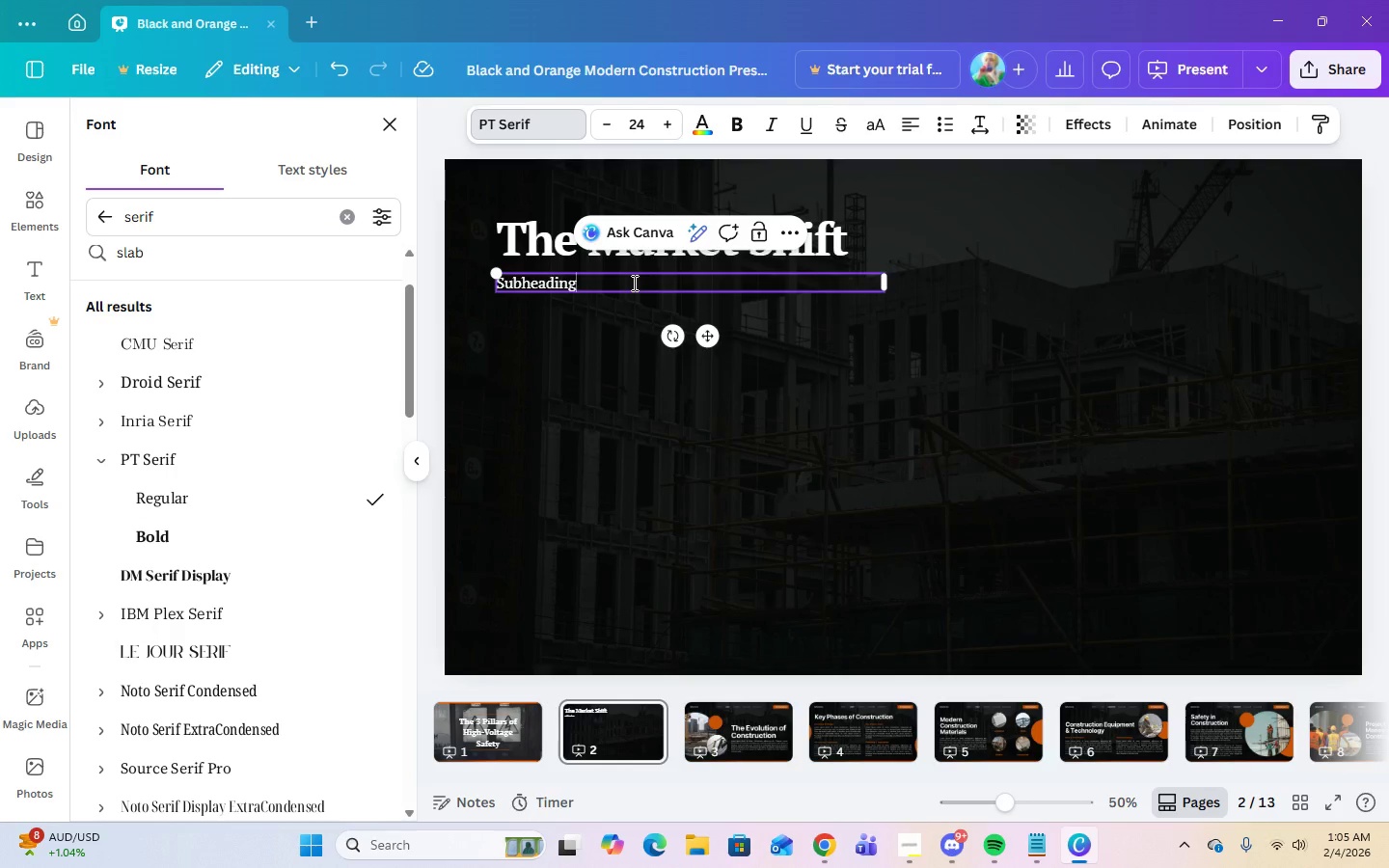 
double_click([633, 283])
 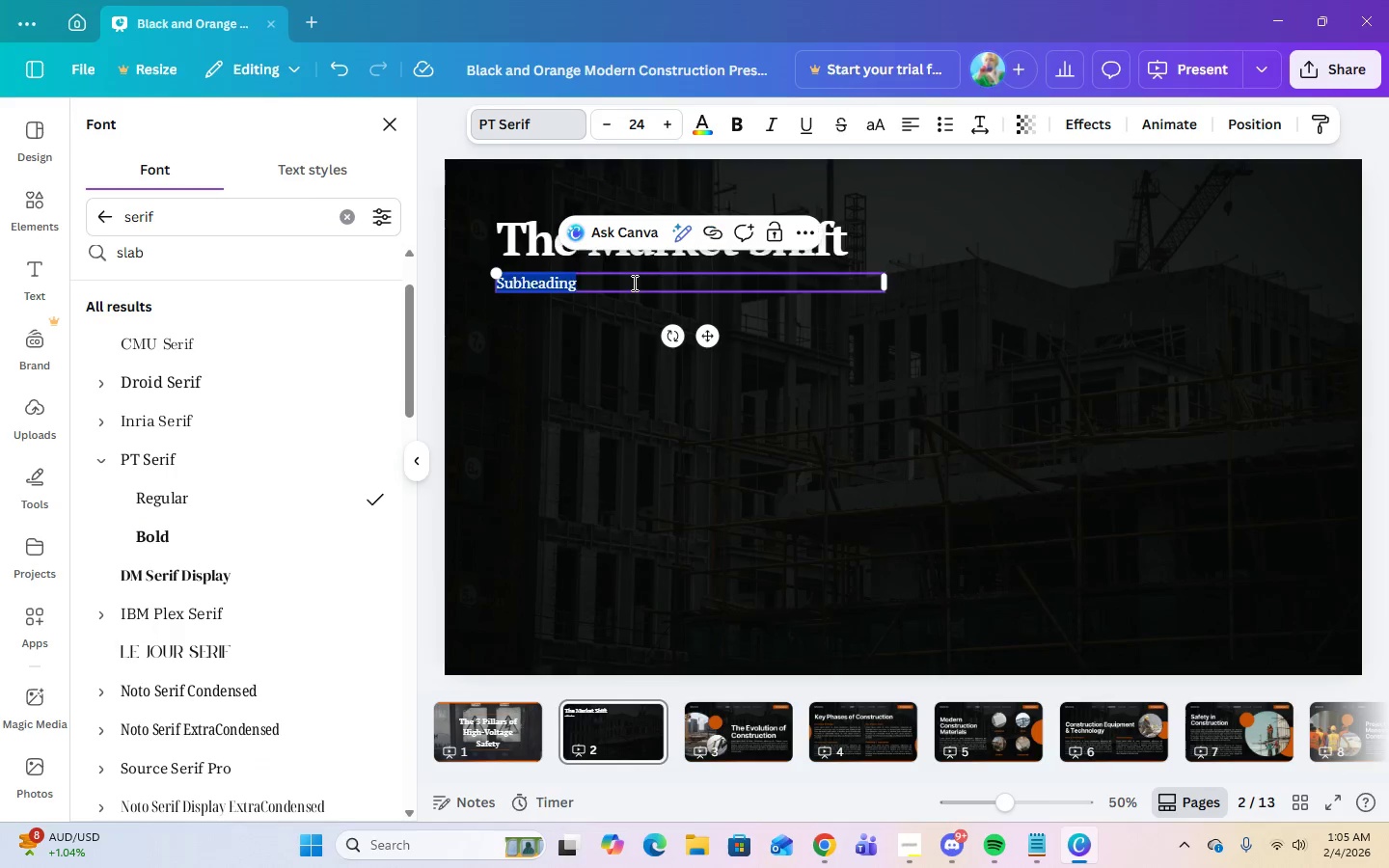 
triple_click([633, 283])
 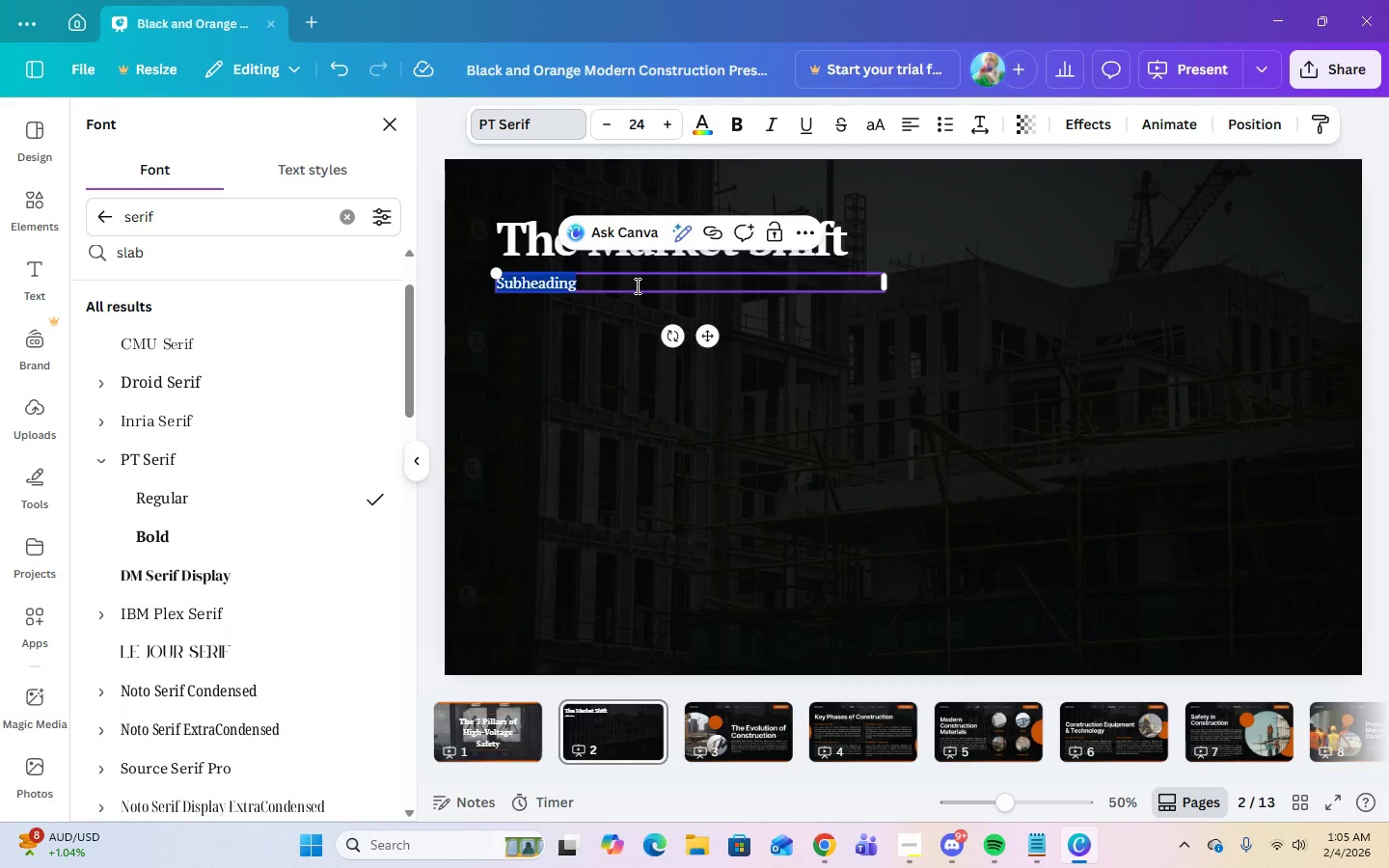 
type(Over the years, )
 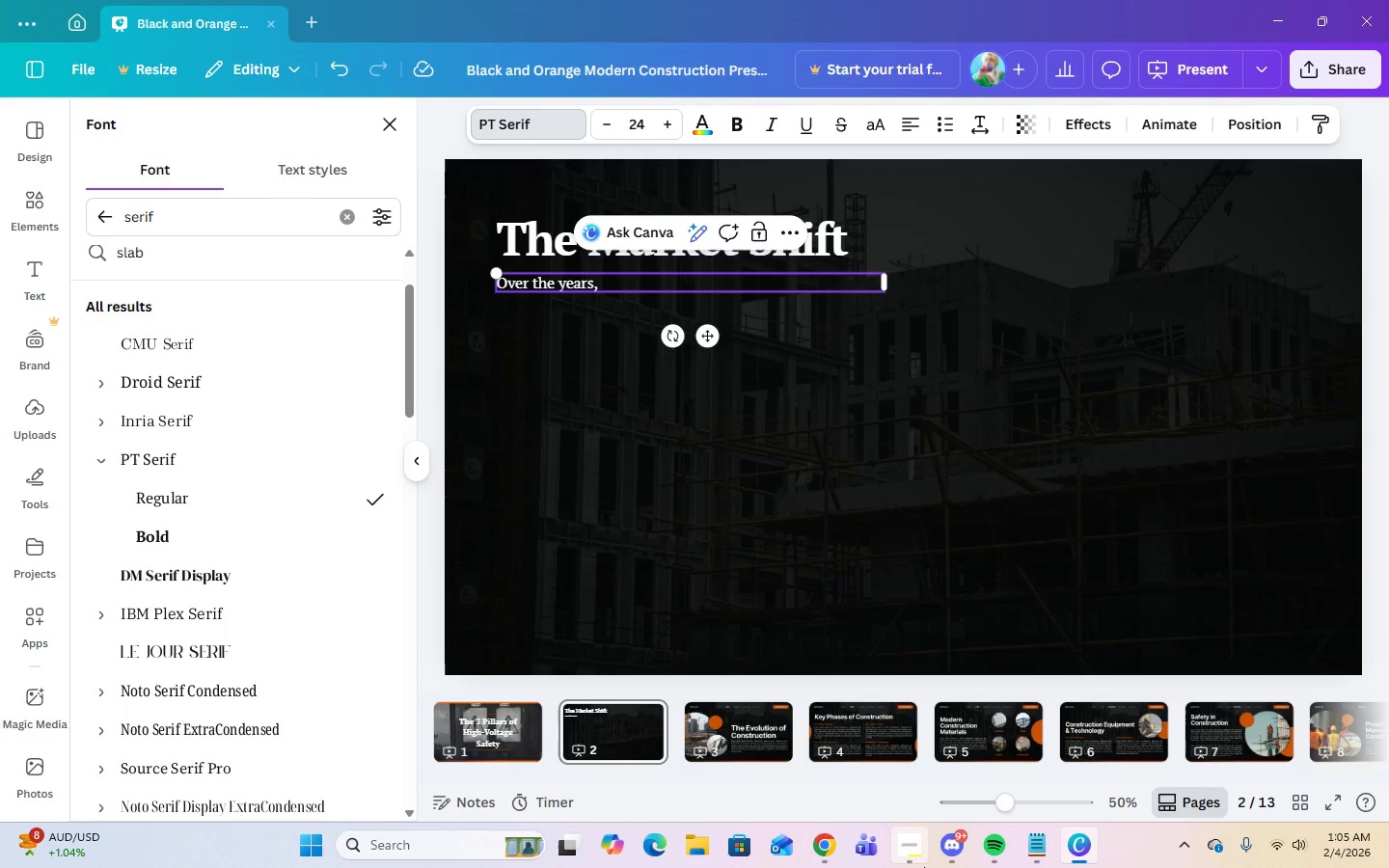 
left_click([909, 855])